 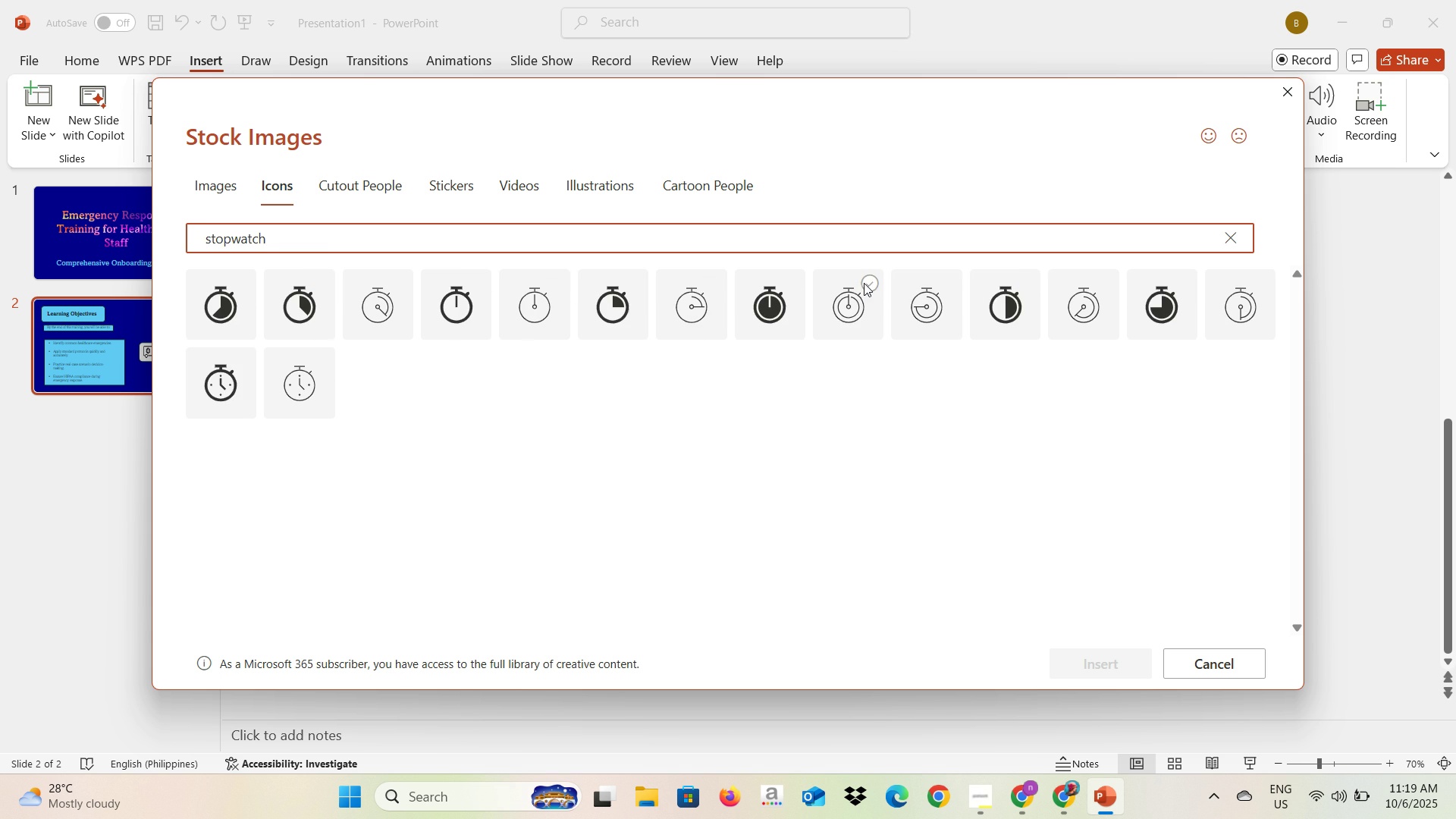 
mouse_move([611, 284])
 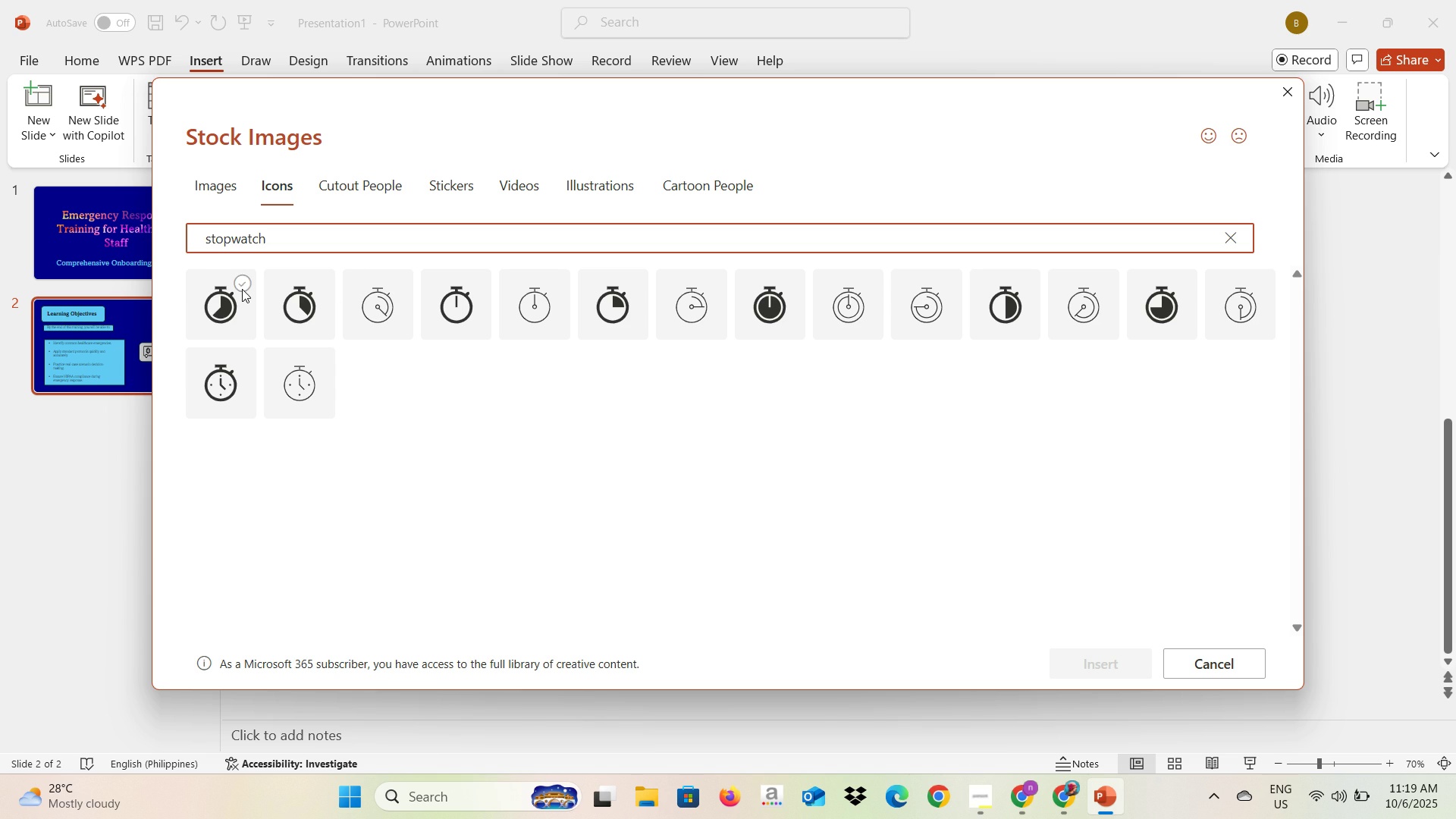 
left_click([241, 289])
 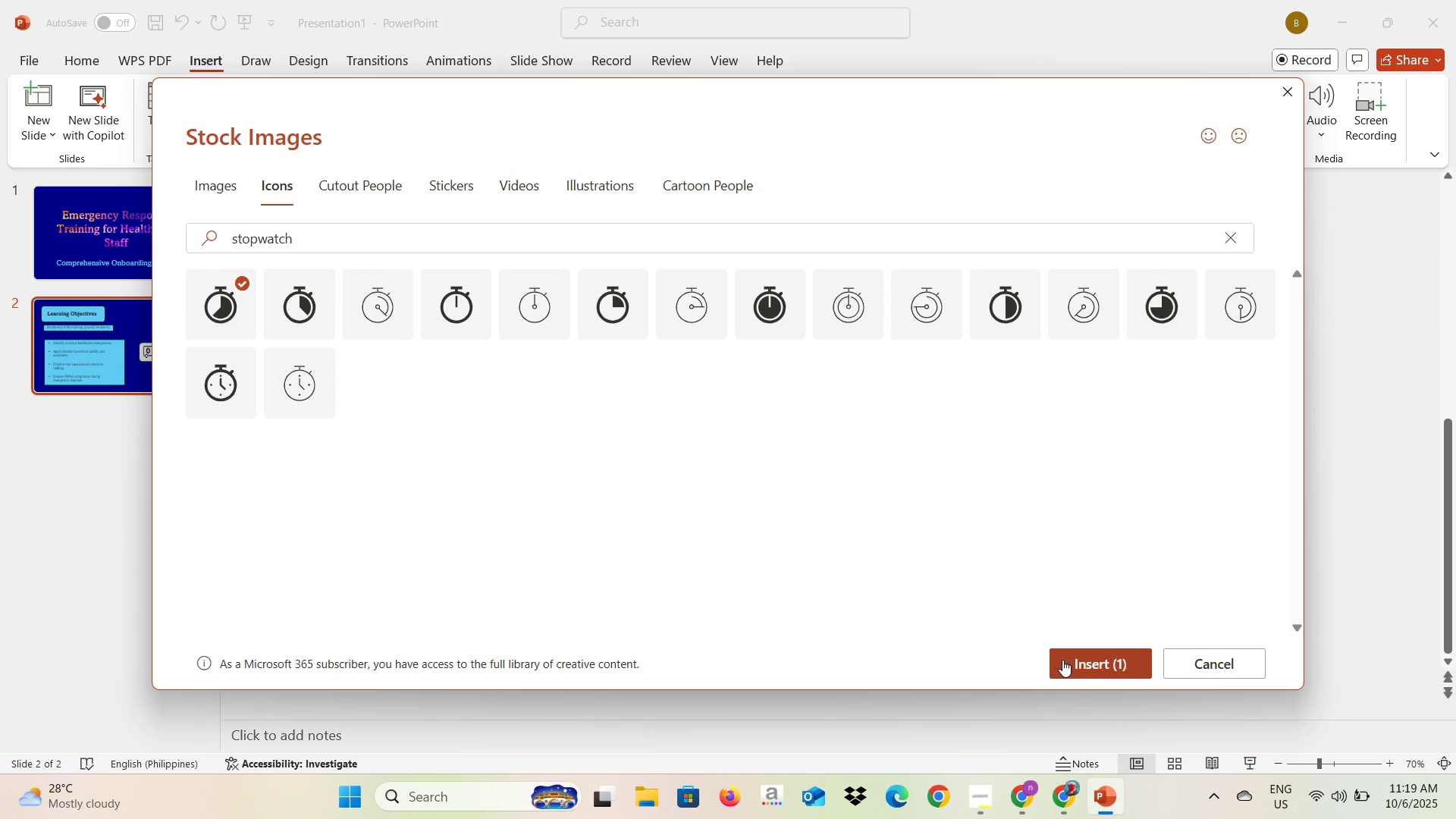 
left_click([1063, 661])
 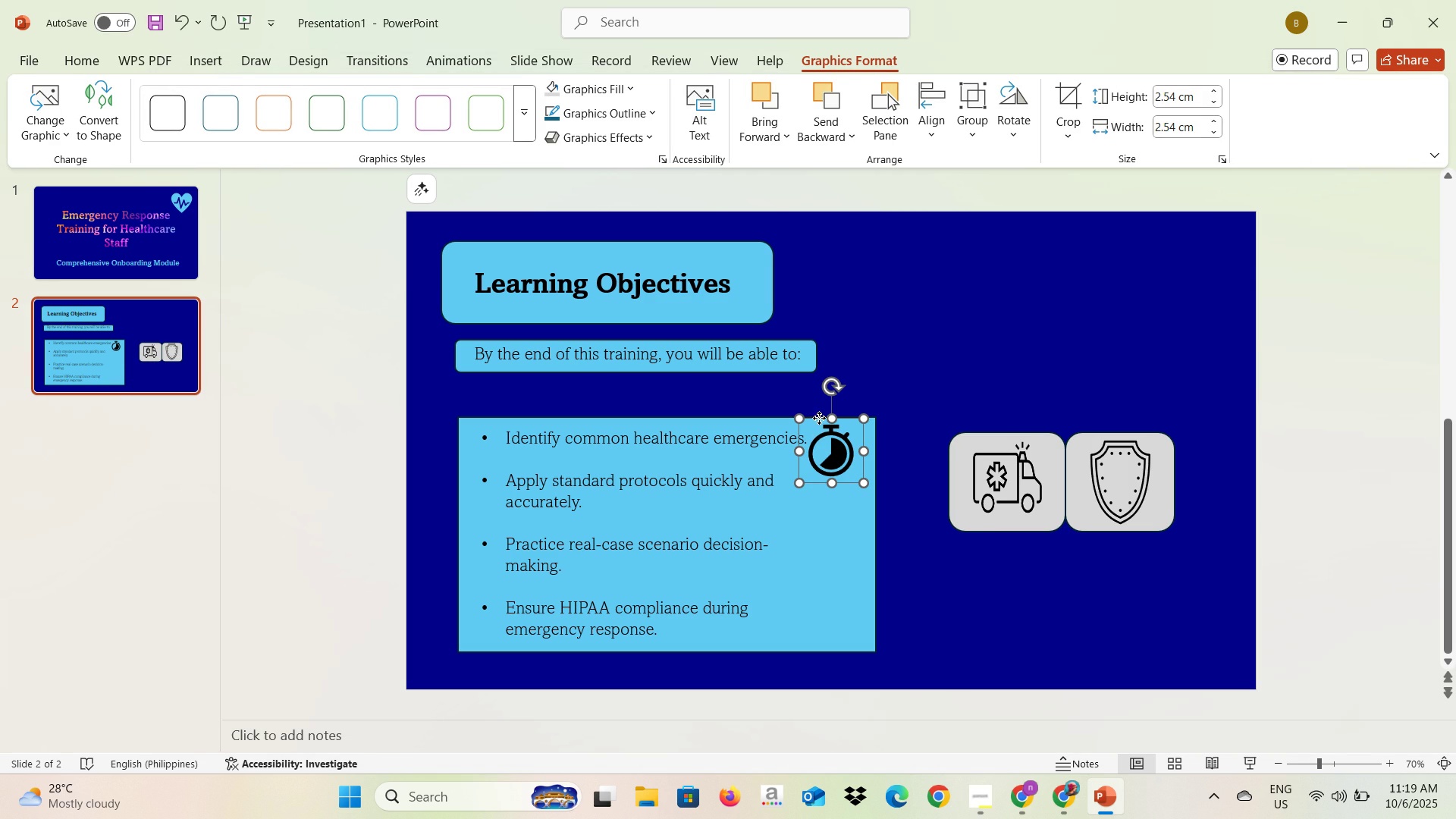 
mouse_move([965, 535])
 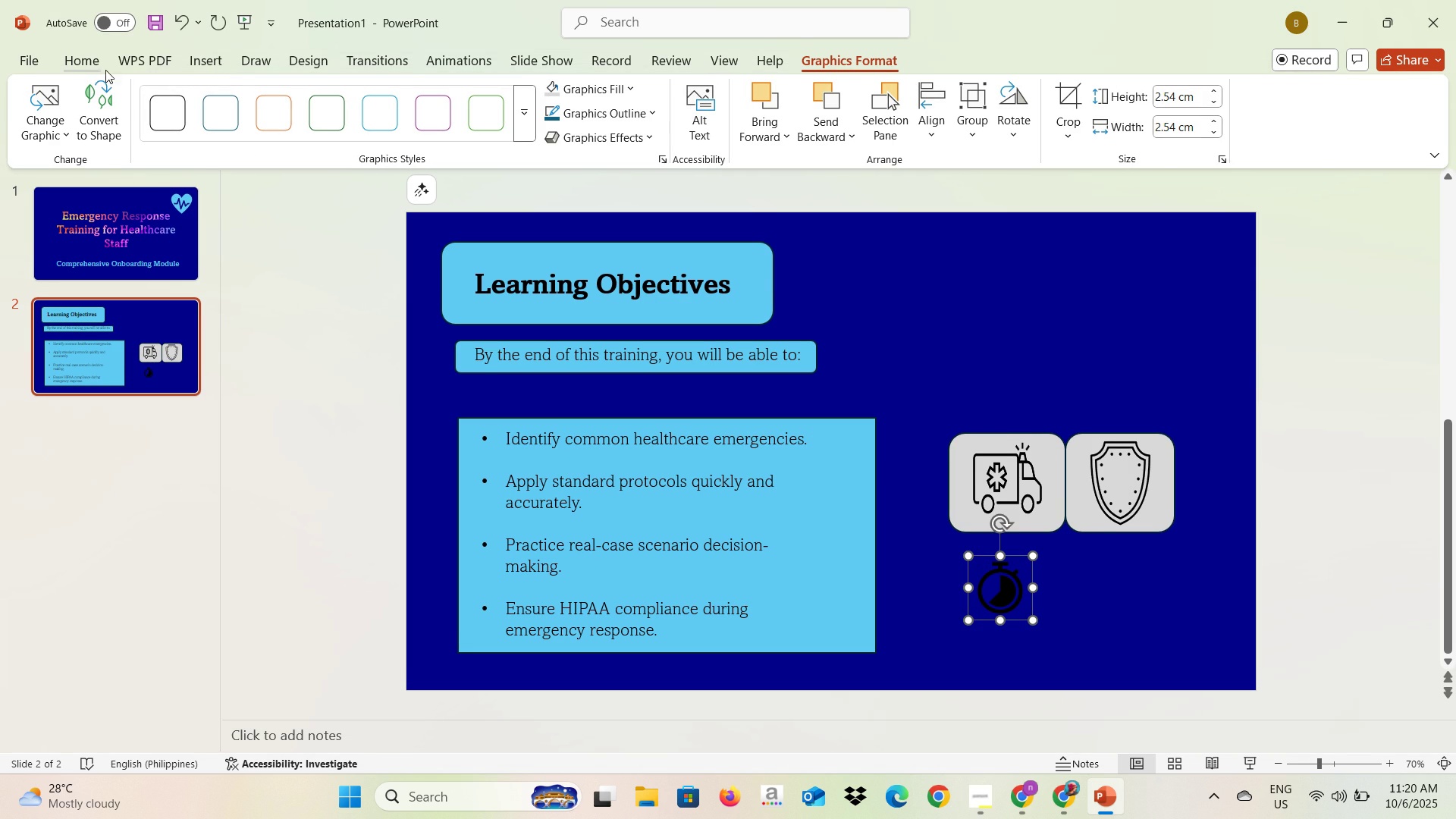 
left_click([95, 67])
 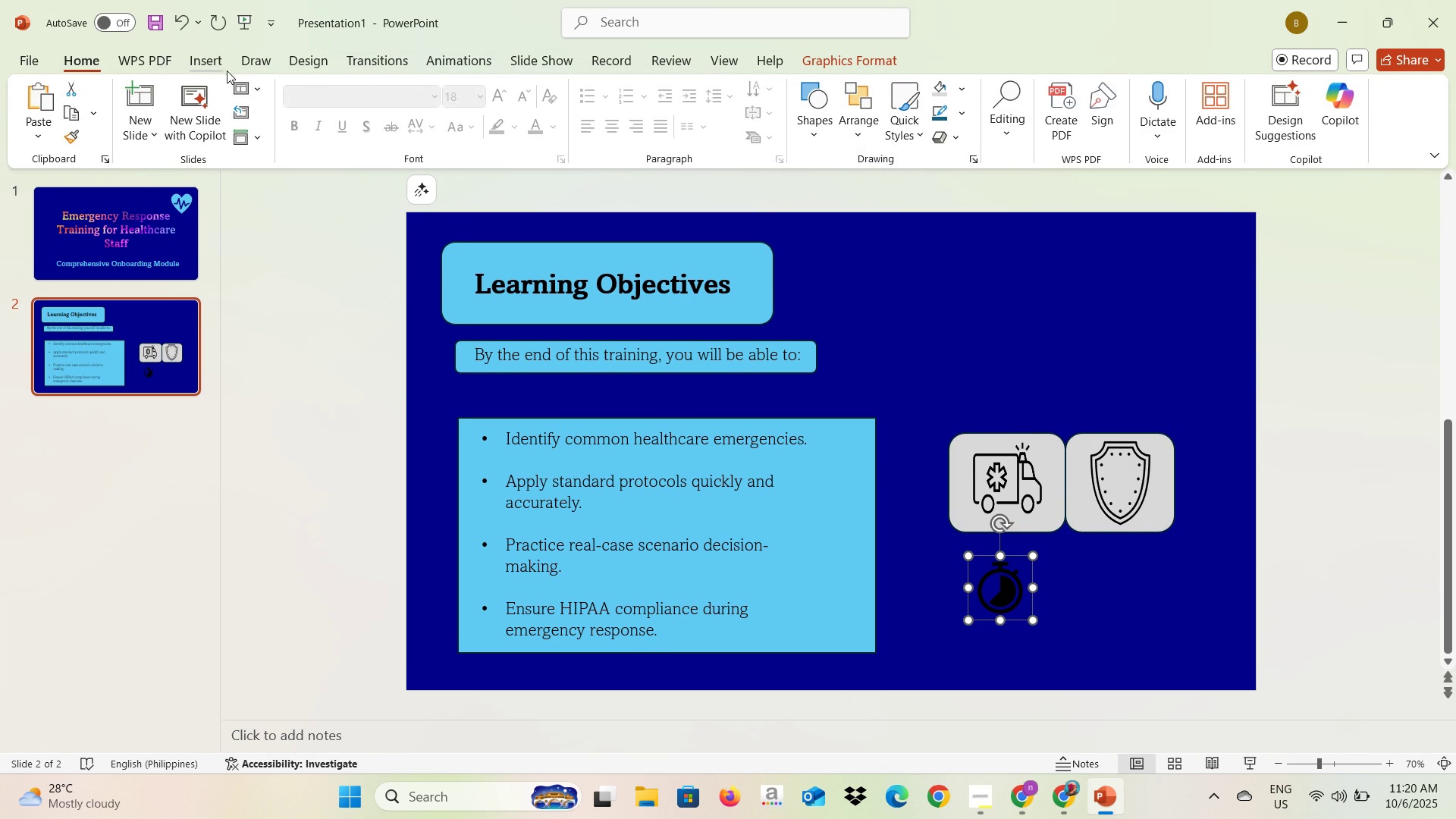 
left_click([217, 67])
 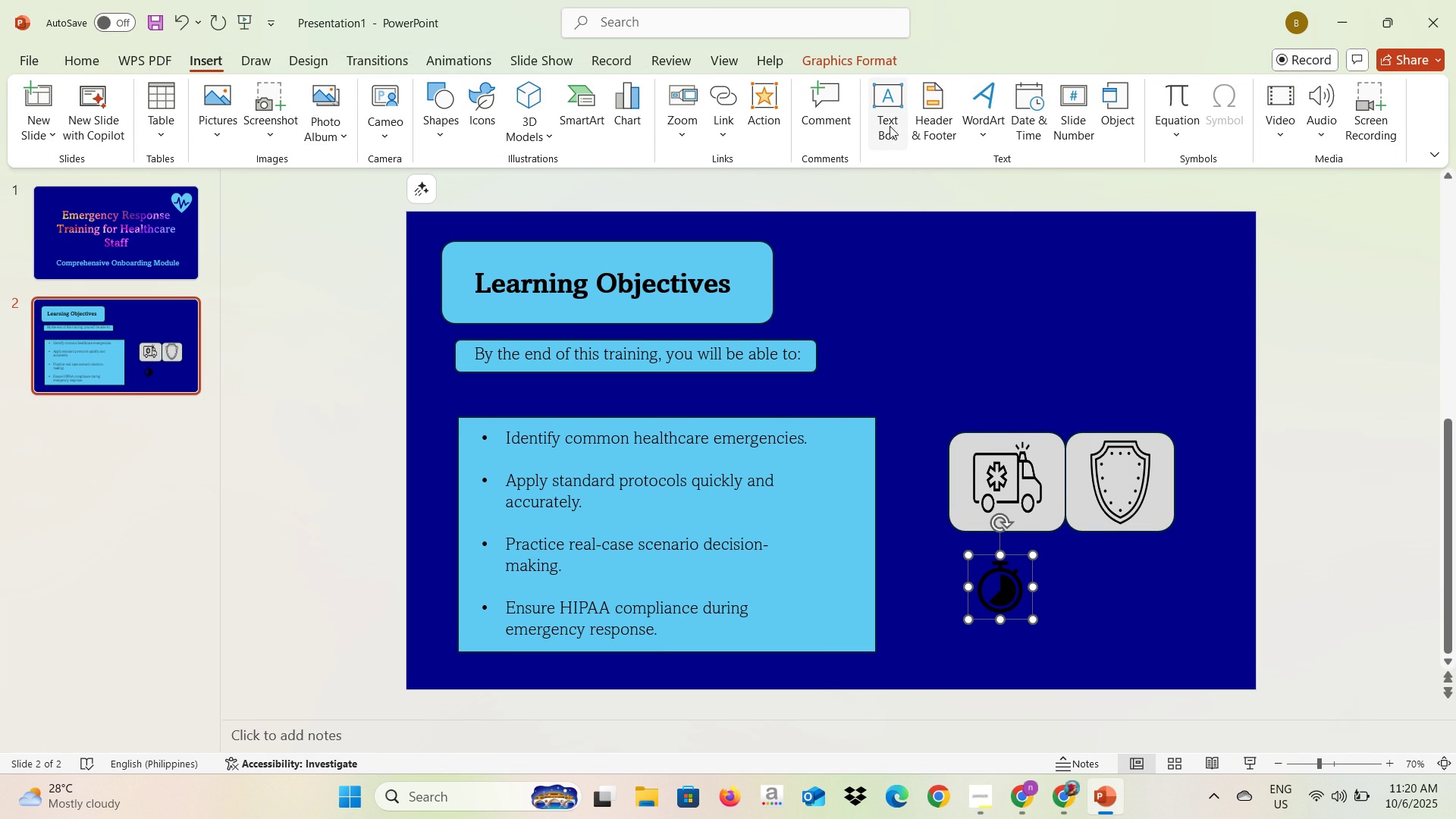 
left_click([457, 123])
 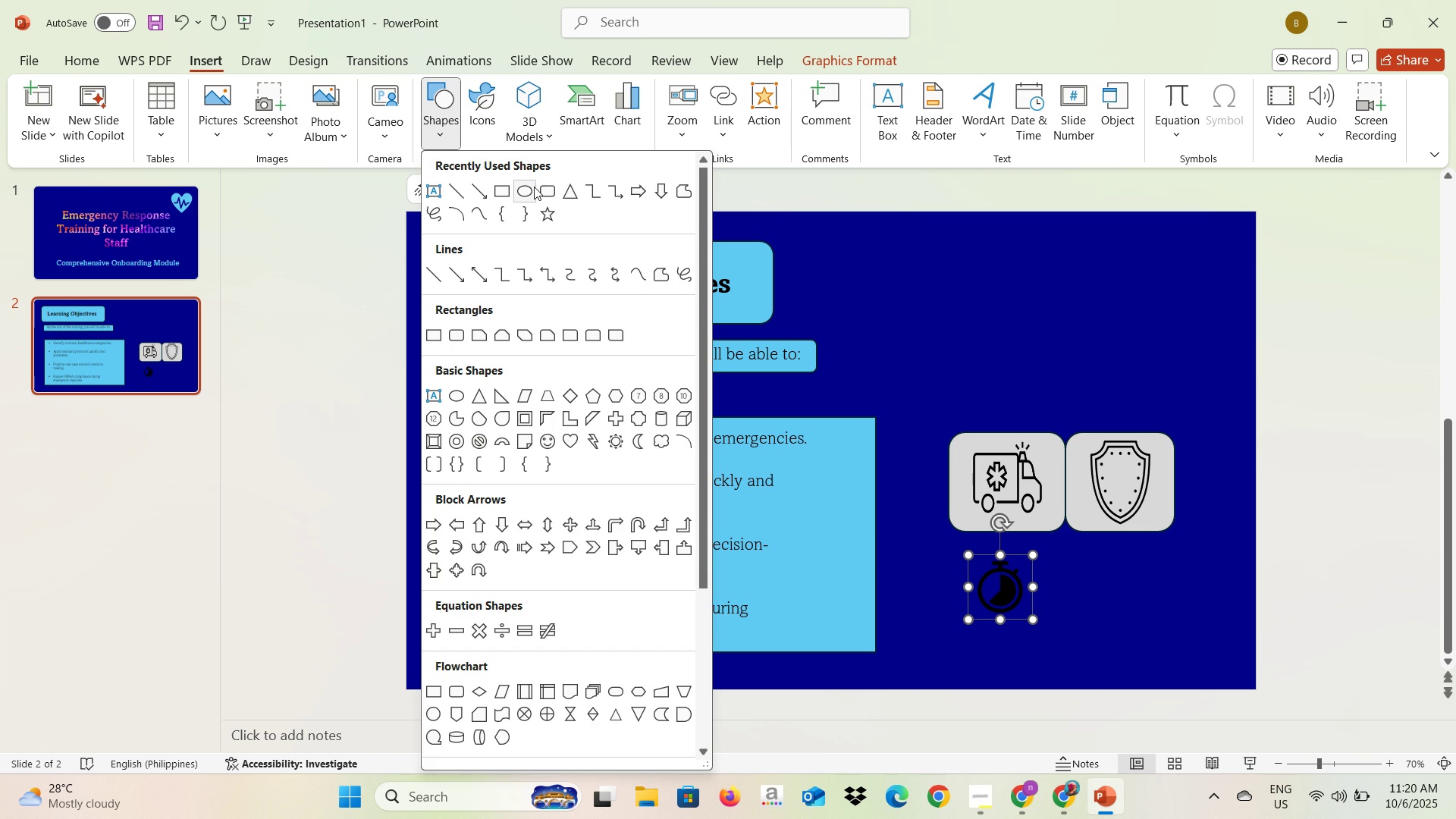 
left_click([538, 187])
 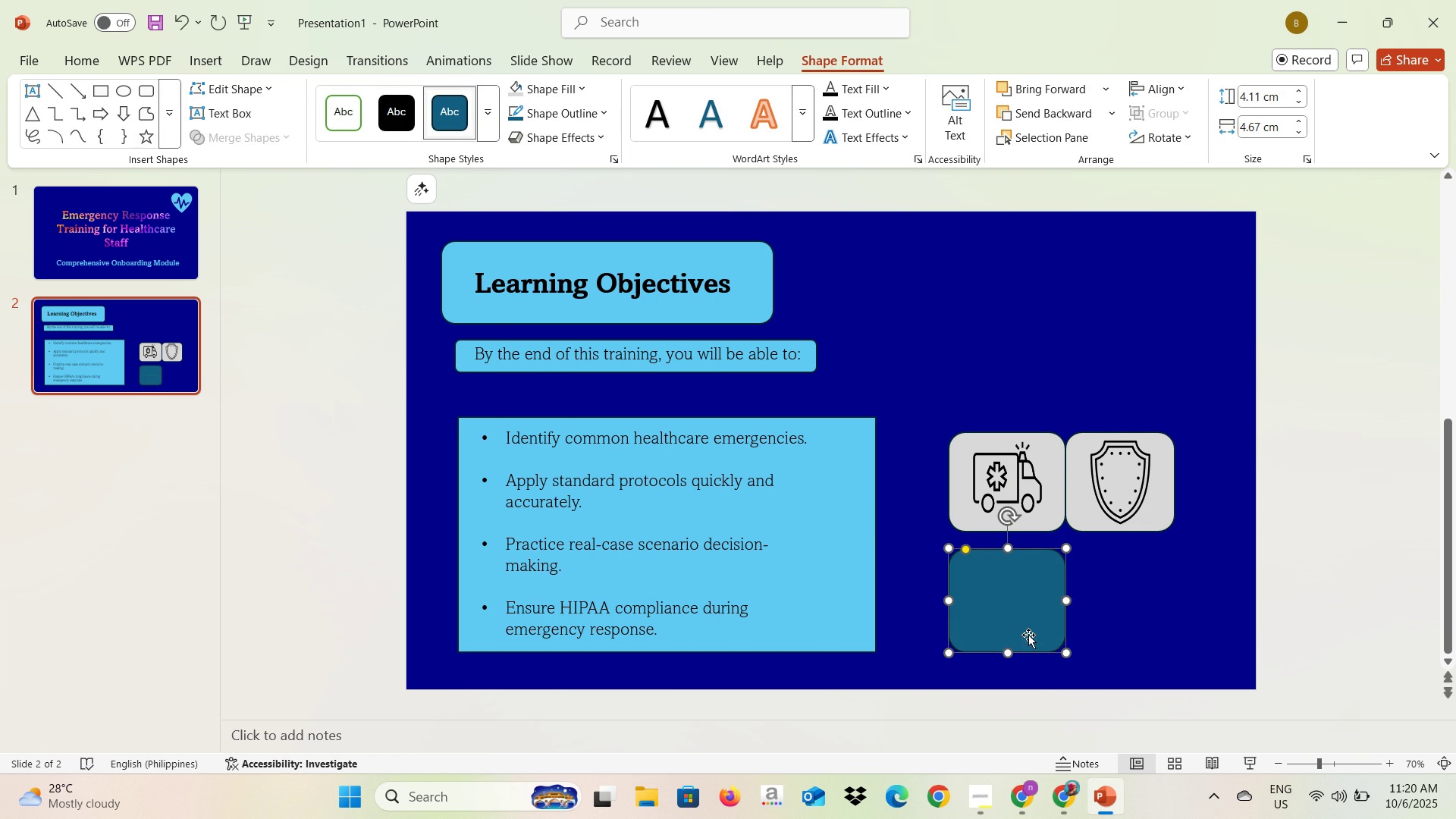 
wait(6.19)
 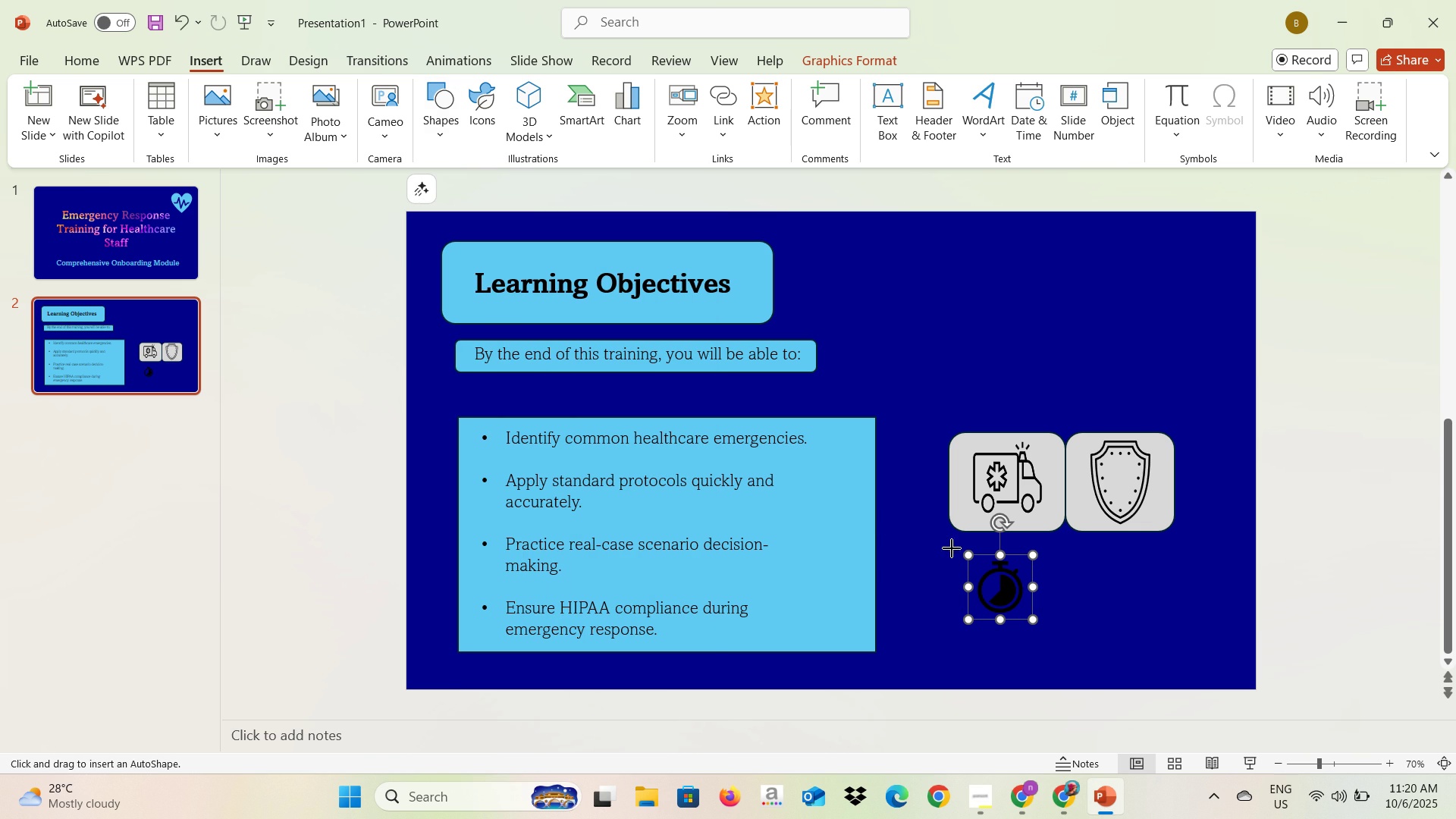 
left_click([1020, 587])
 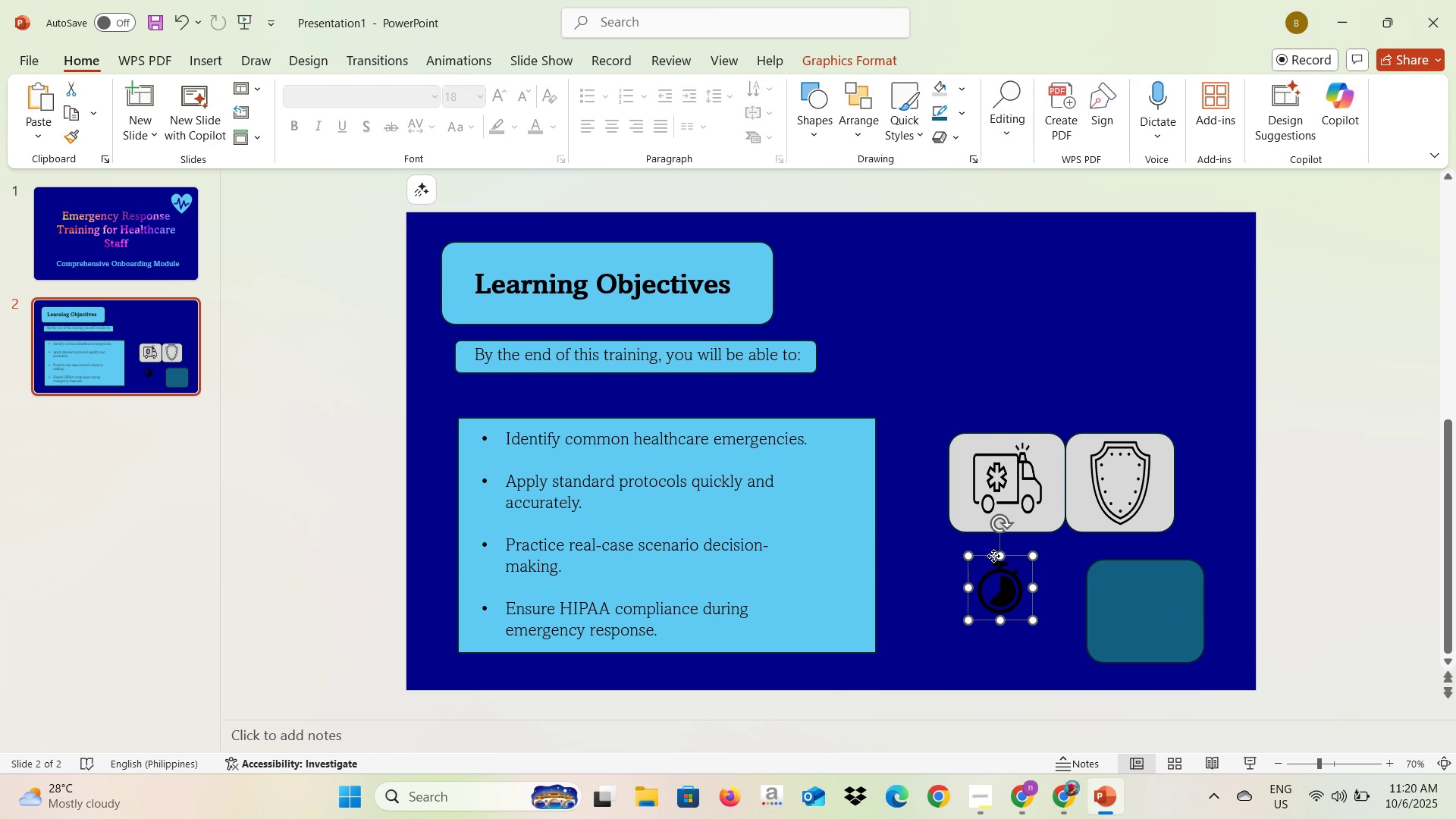 
right_click([993, 556])
 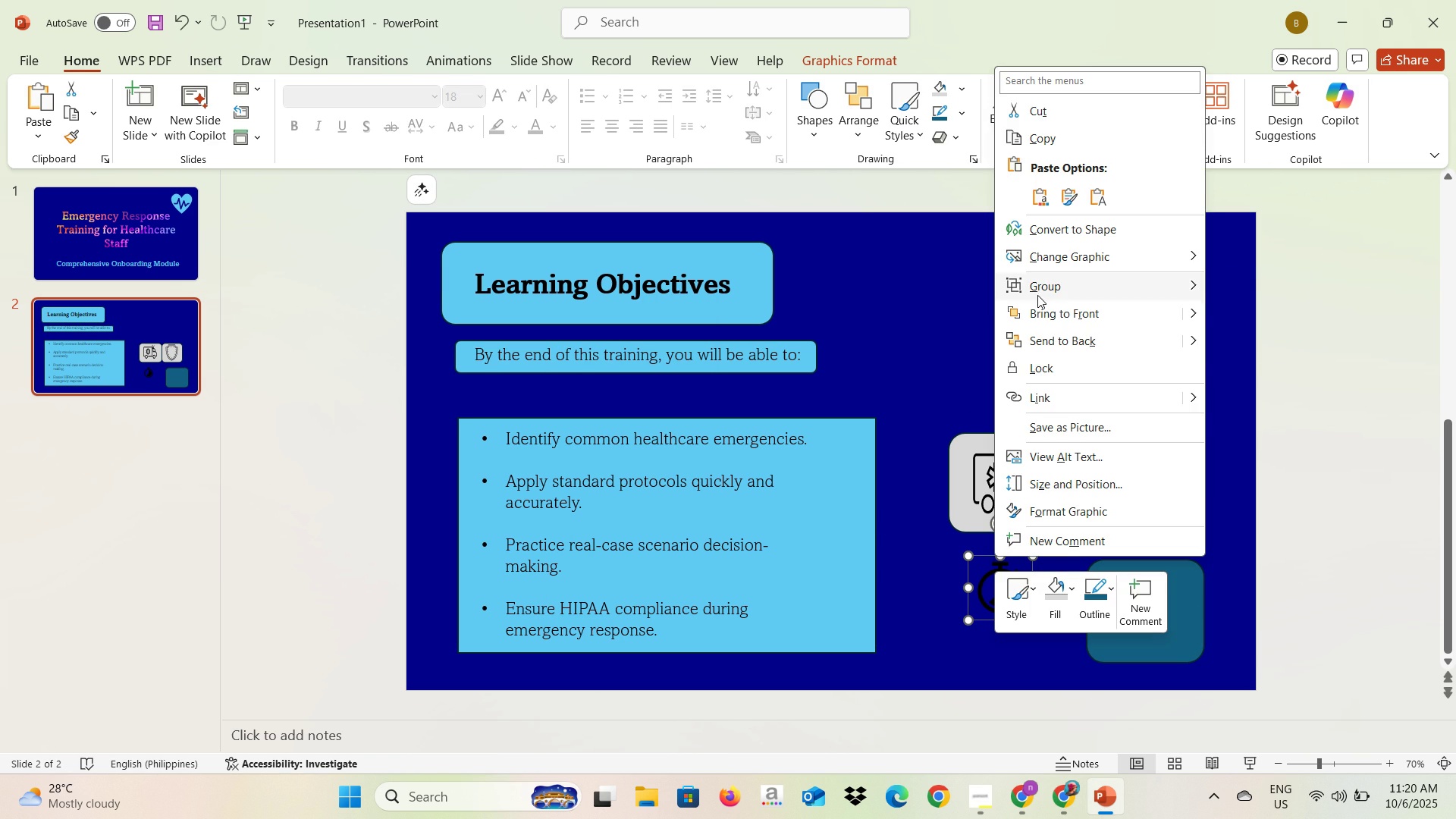 
left_click([1044, 321])
 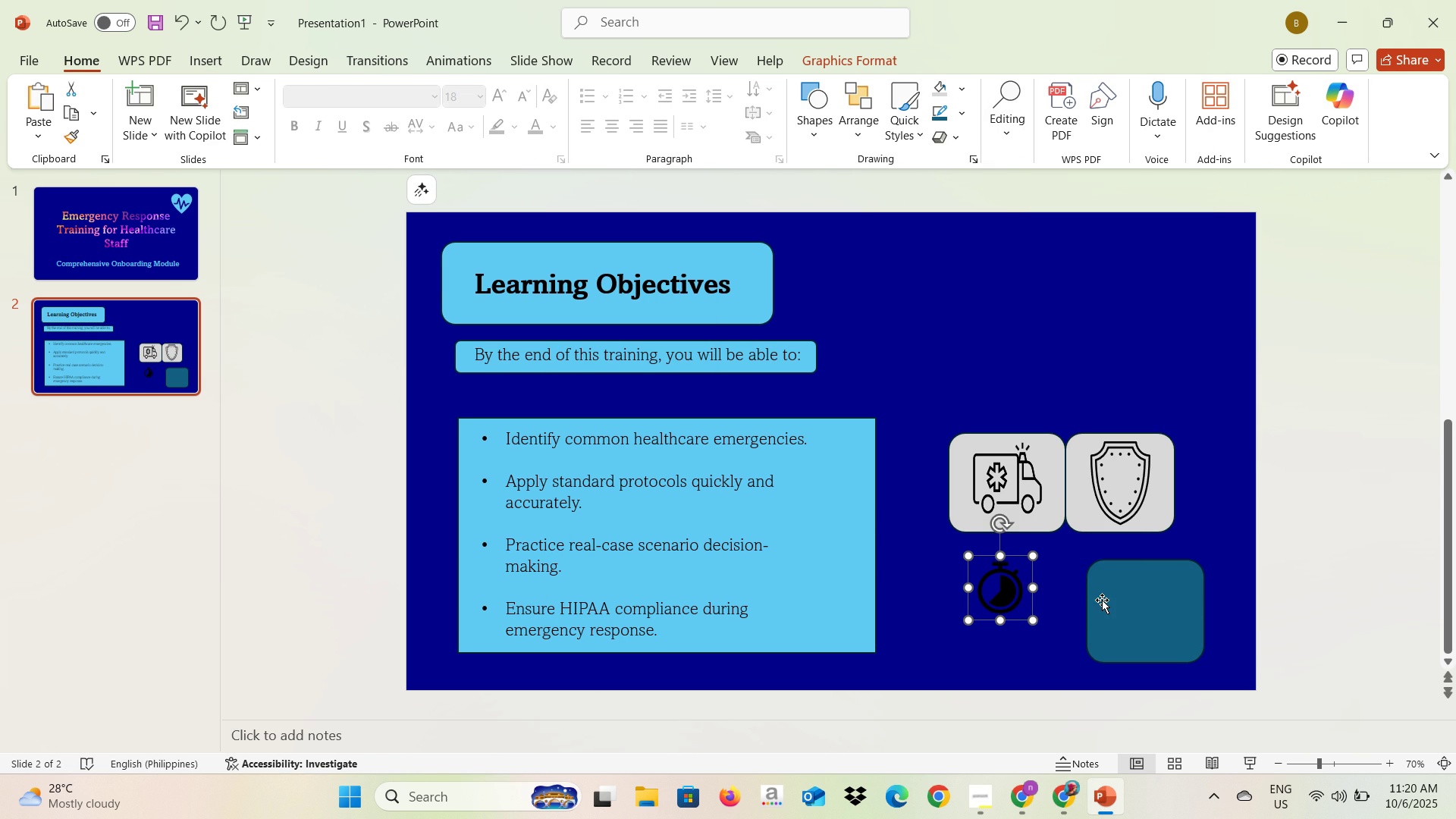 
left_click([1106, 604])
 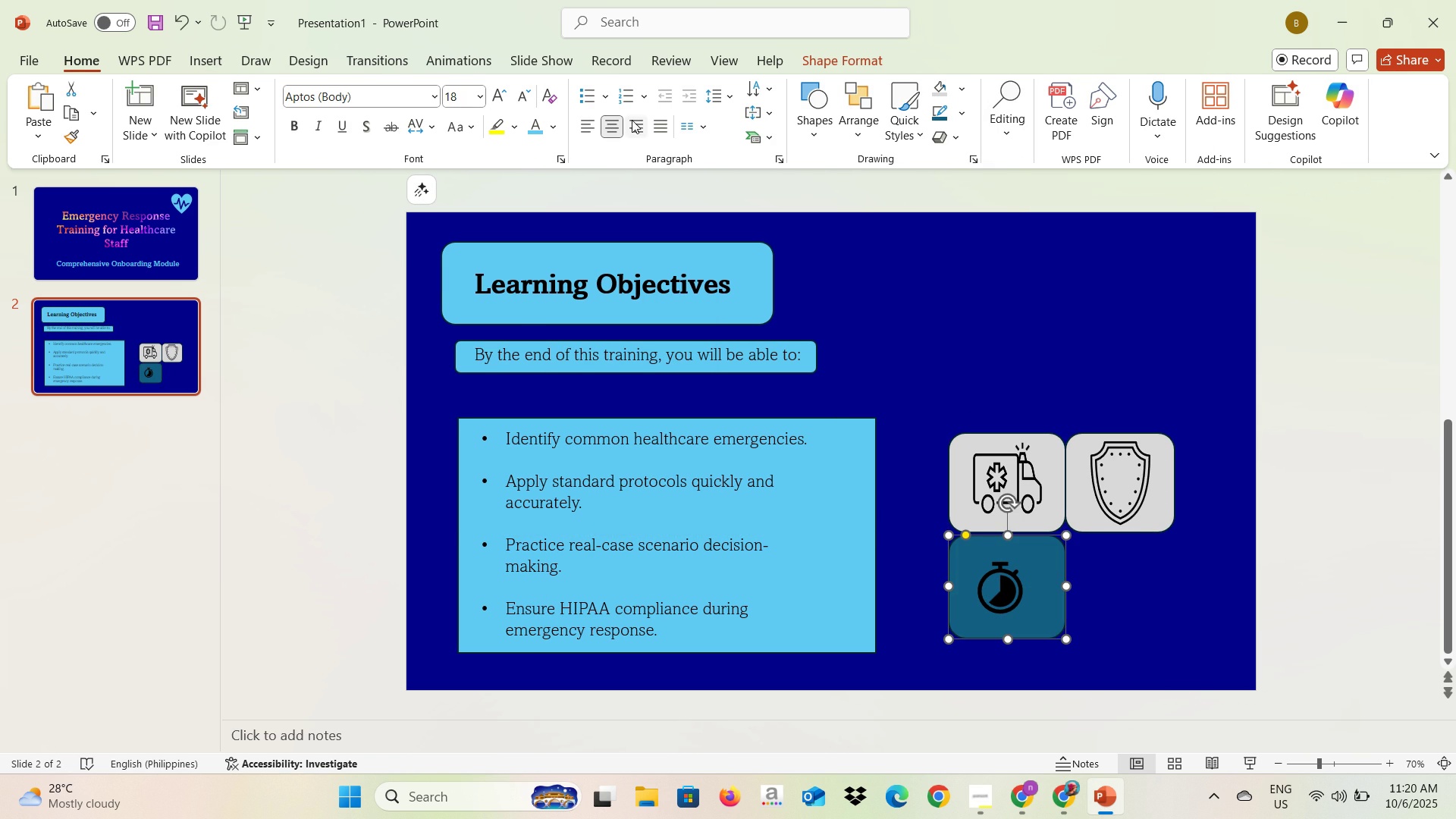 
wait(7.14)
 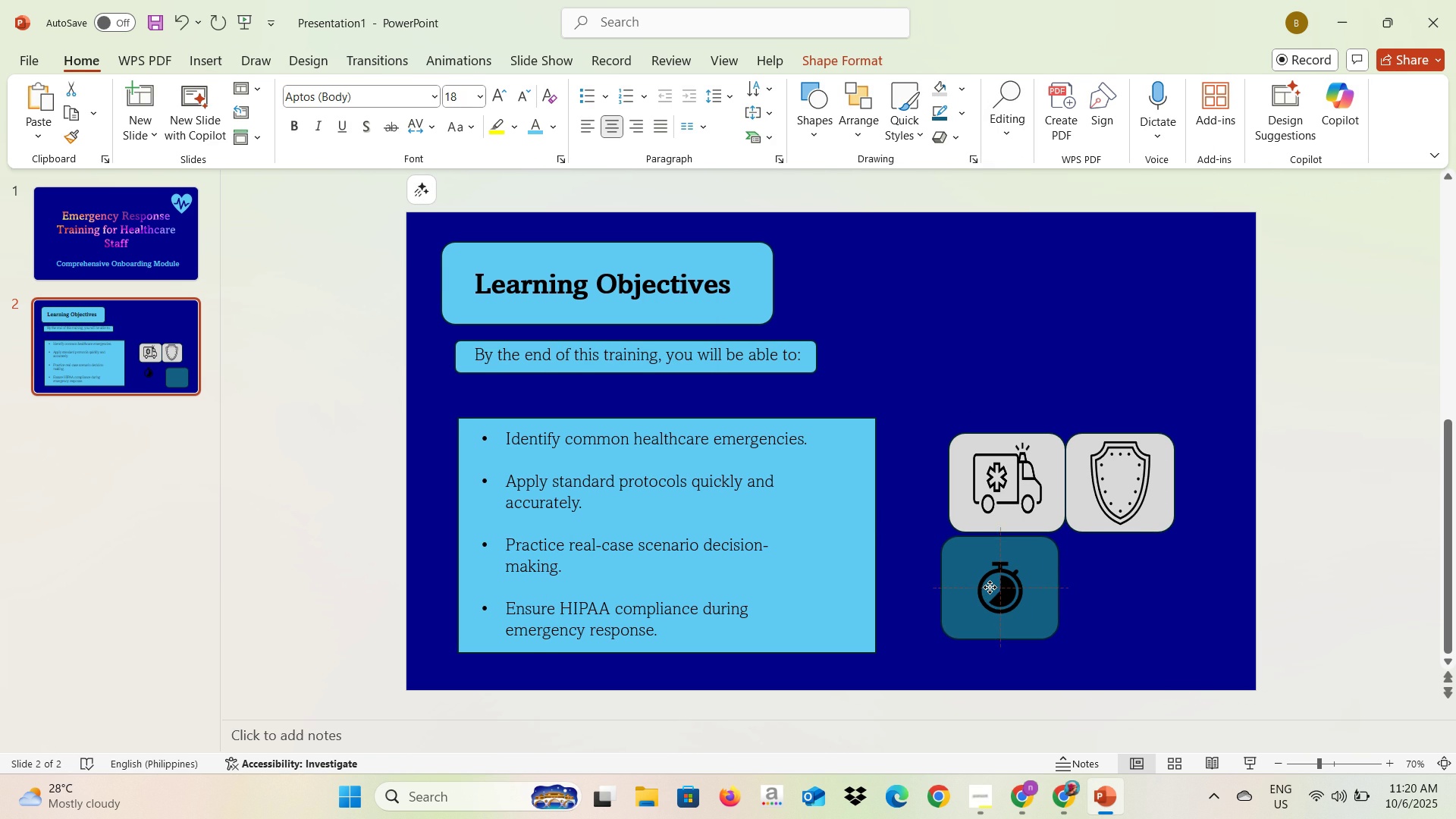 
left_click([934, 89])
 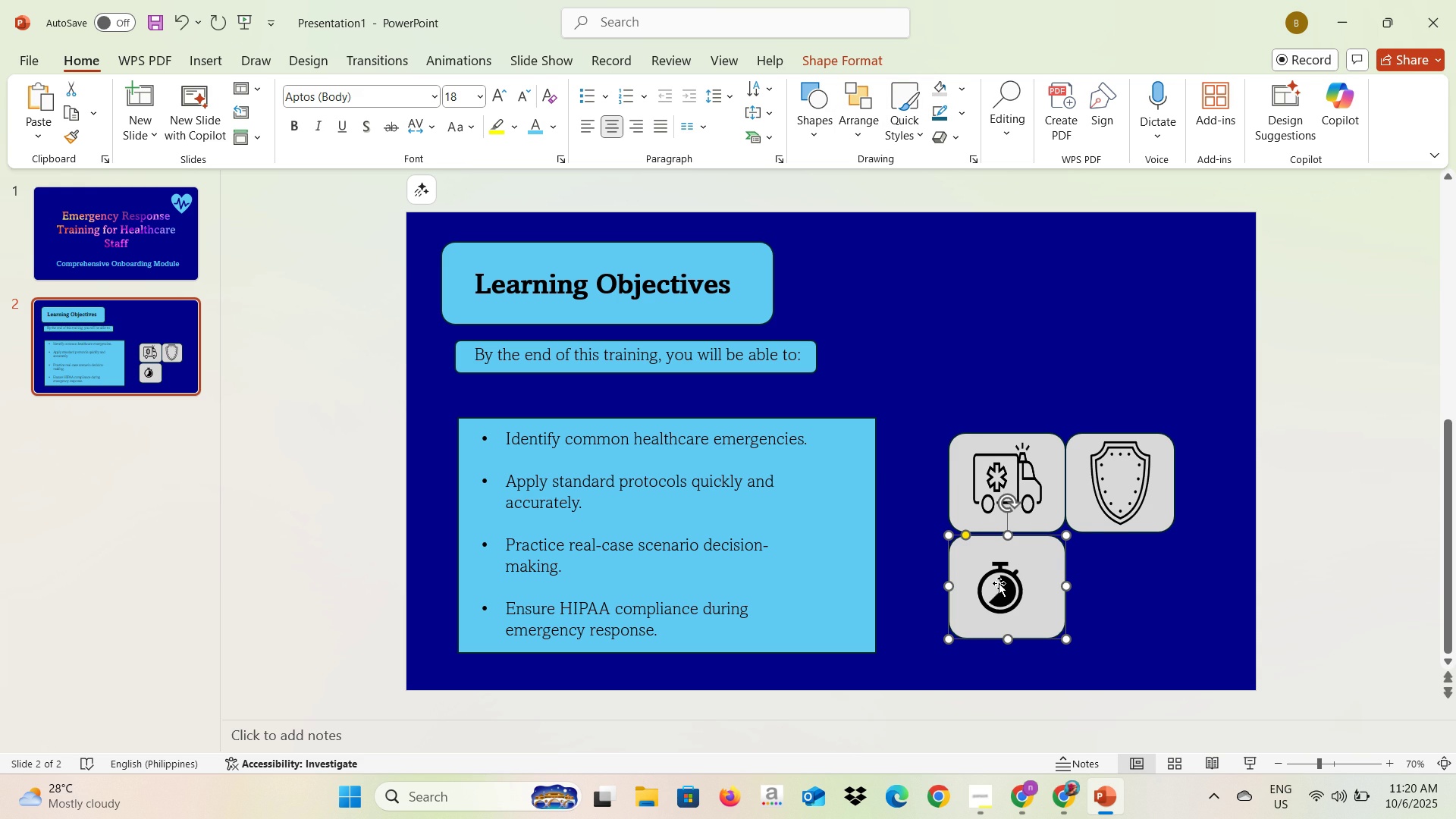 
left_click([999, 583])
 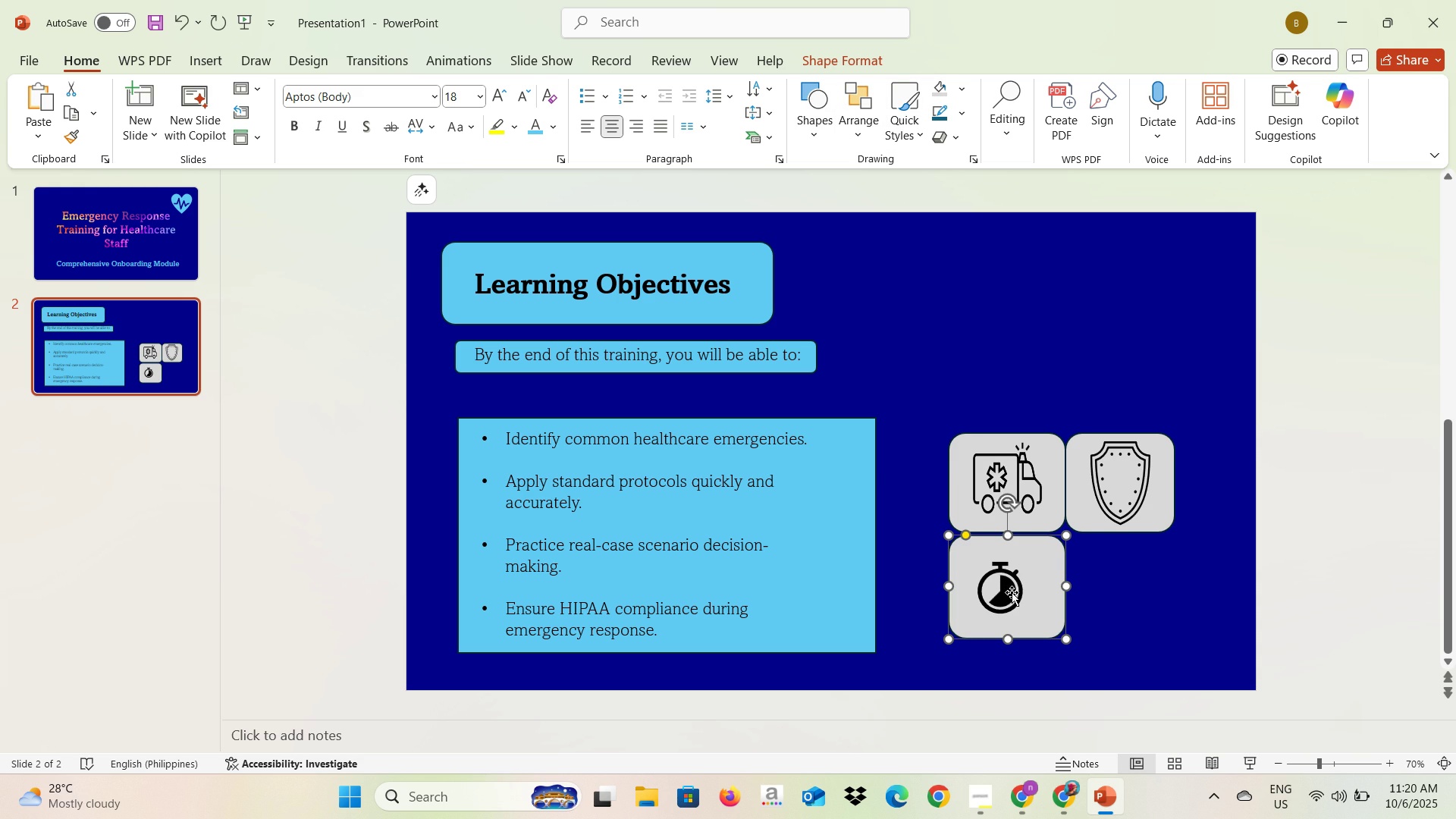 
double_click([1012, 592])